 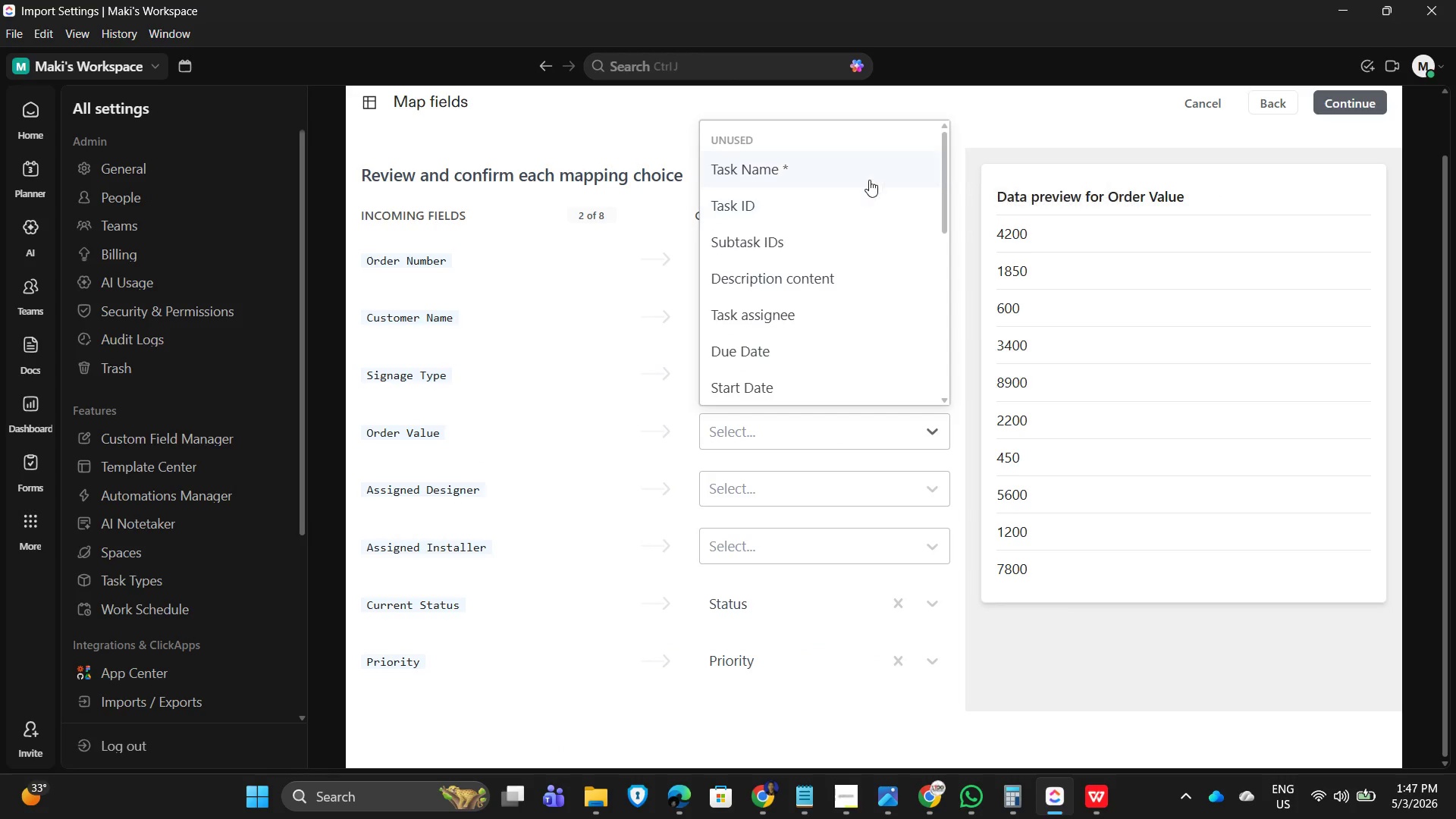 
scroll: coordinate [805, 372], scroll_direction: down, amount: 8.0
 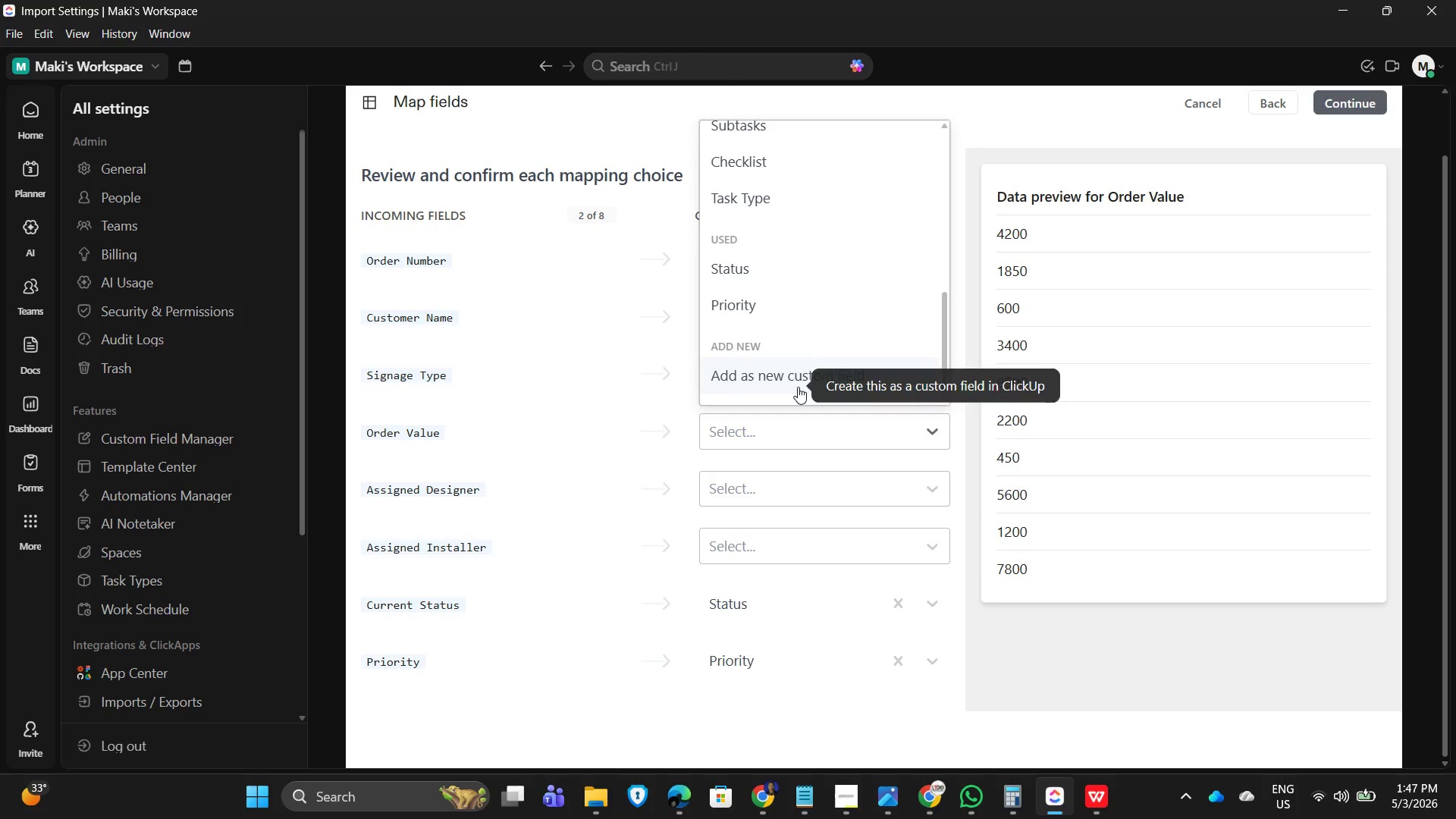 
left_click([788, 381])
 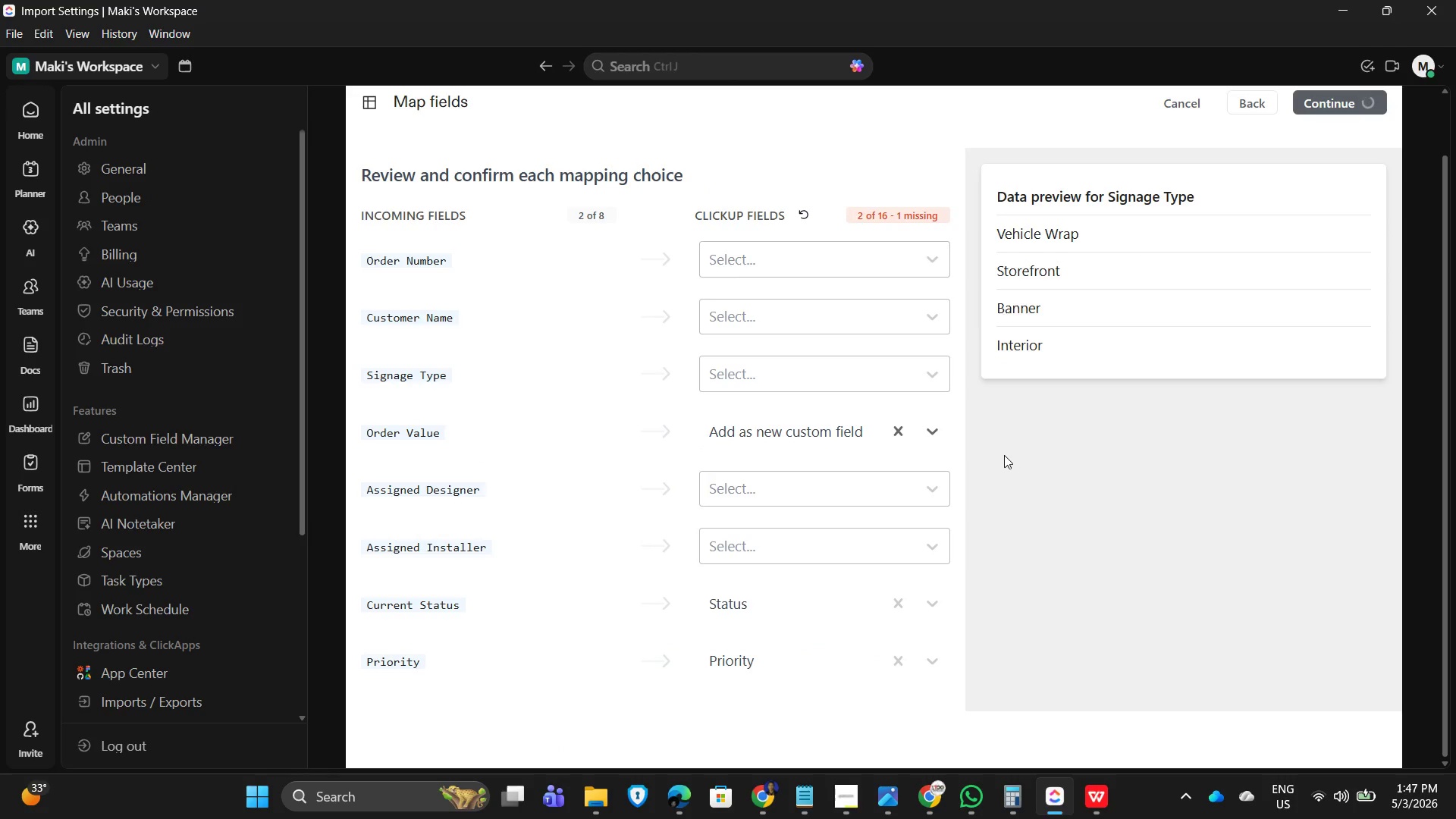 
key(Alt+AltLeft)
 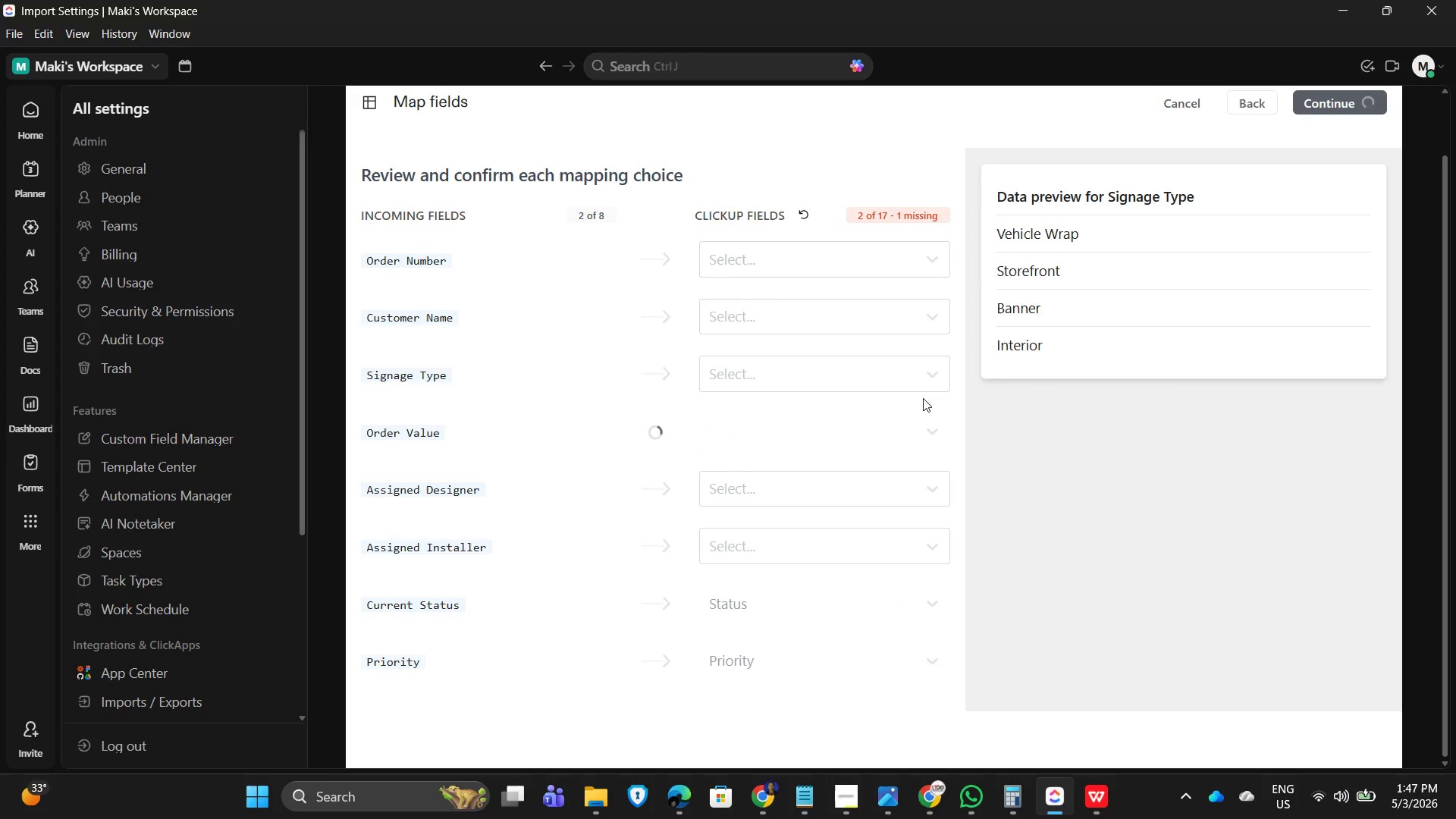 
key(Alt+Tab)